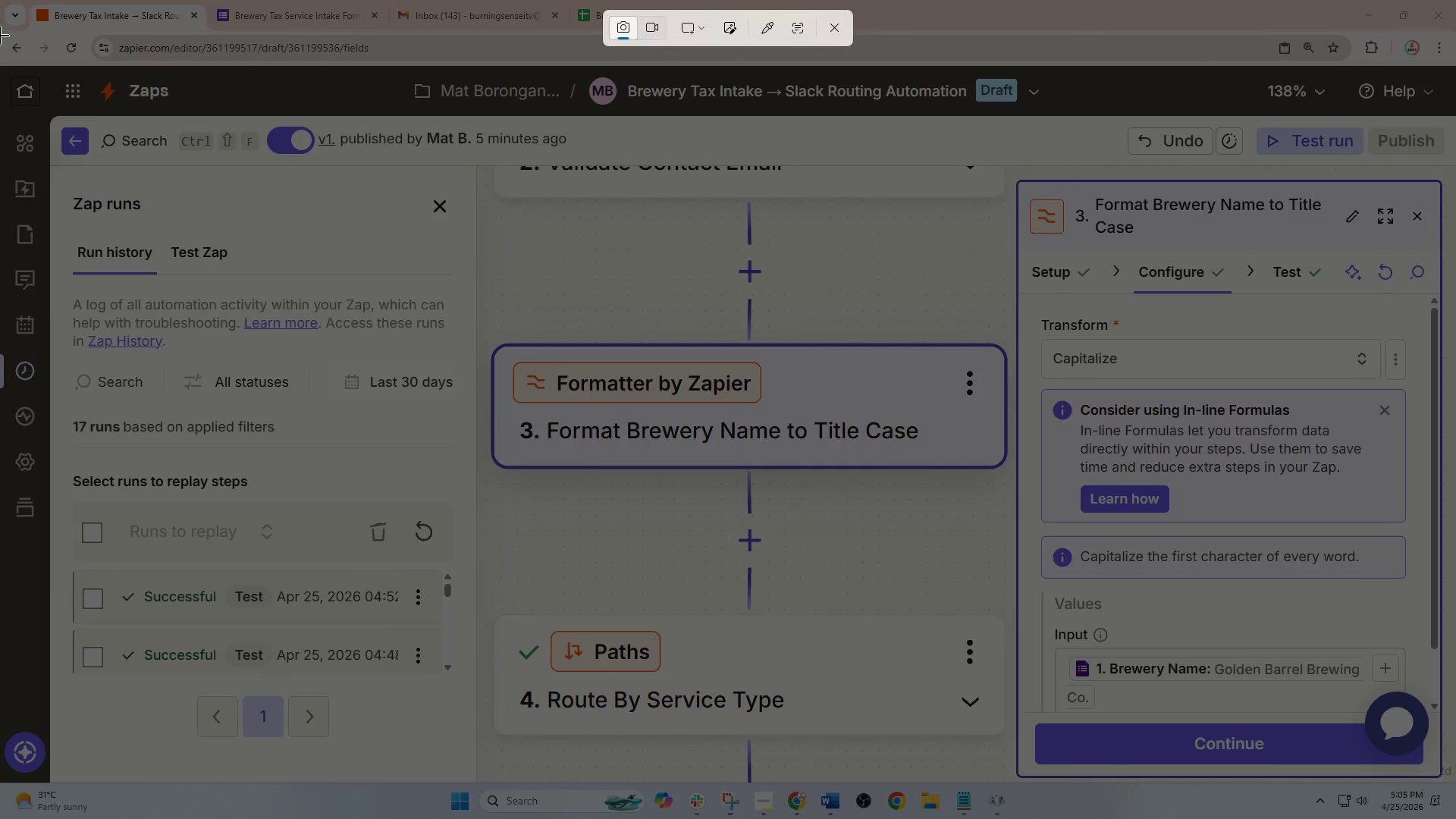 
left_click_drag(start_coordinate=[0, 33], to_coordinate=[1455, 784])
 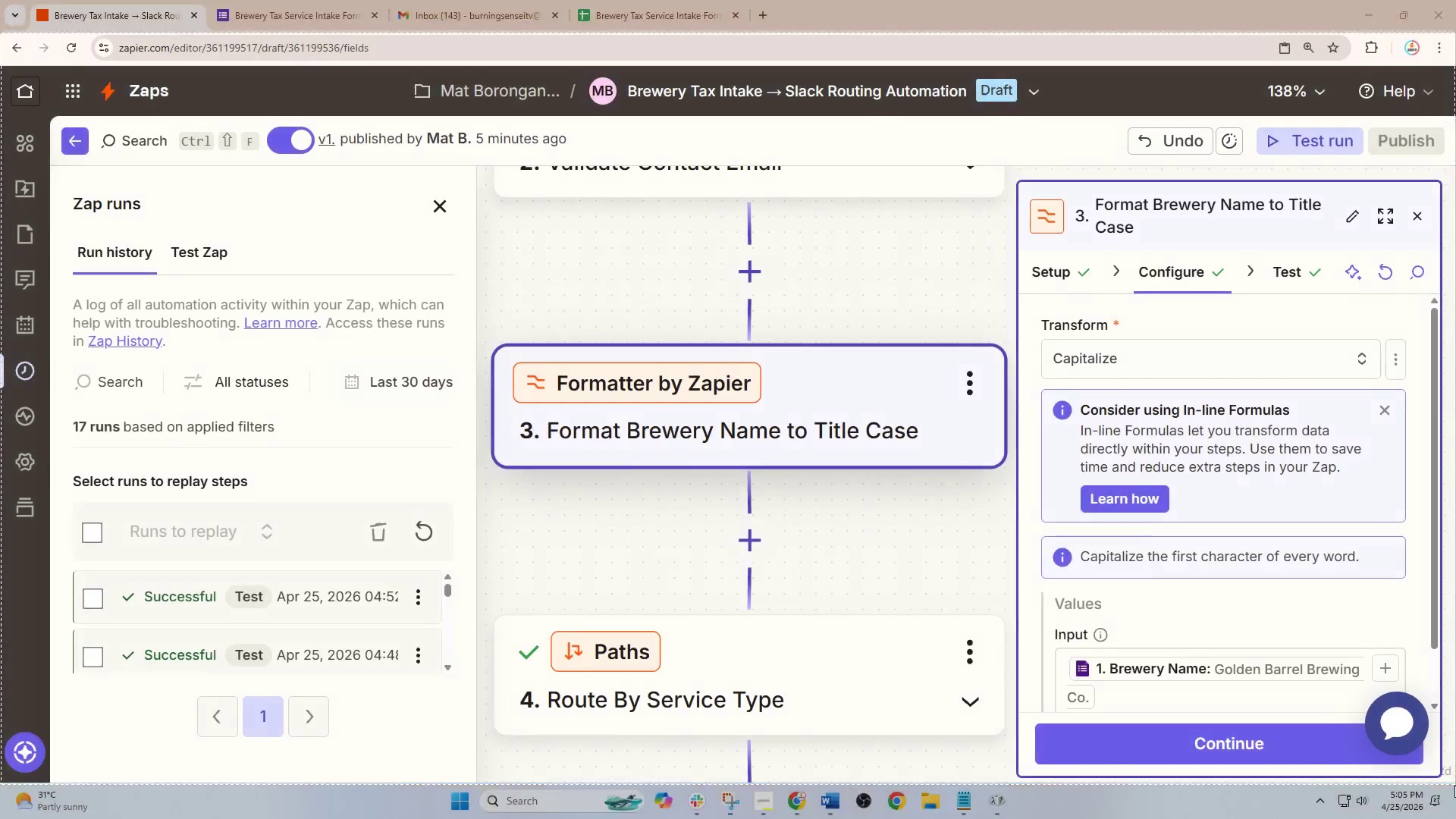 
left_click_drag(start_coordinate=[1454, 785], to_coordinate=[1454, 781])
 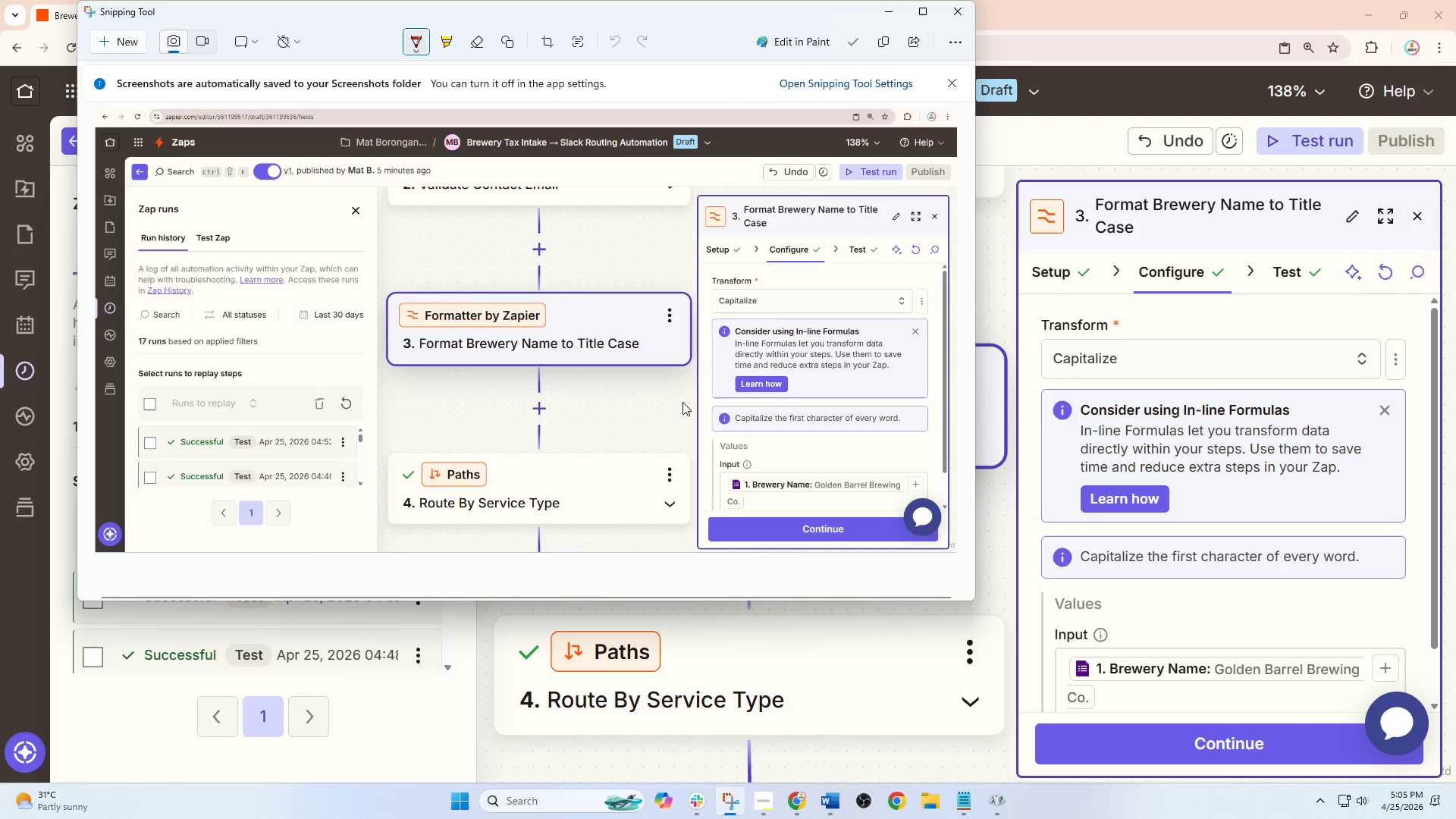 
left_click([733, 413])
 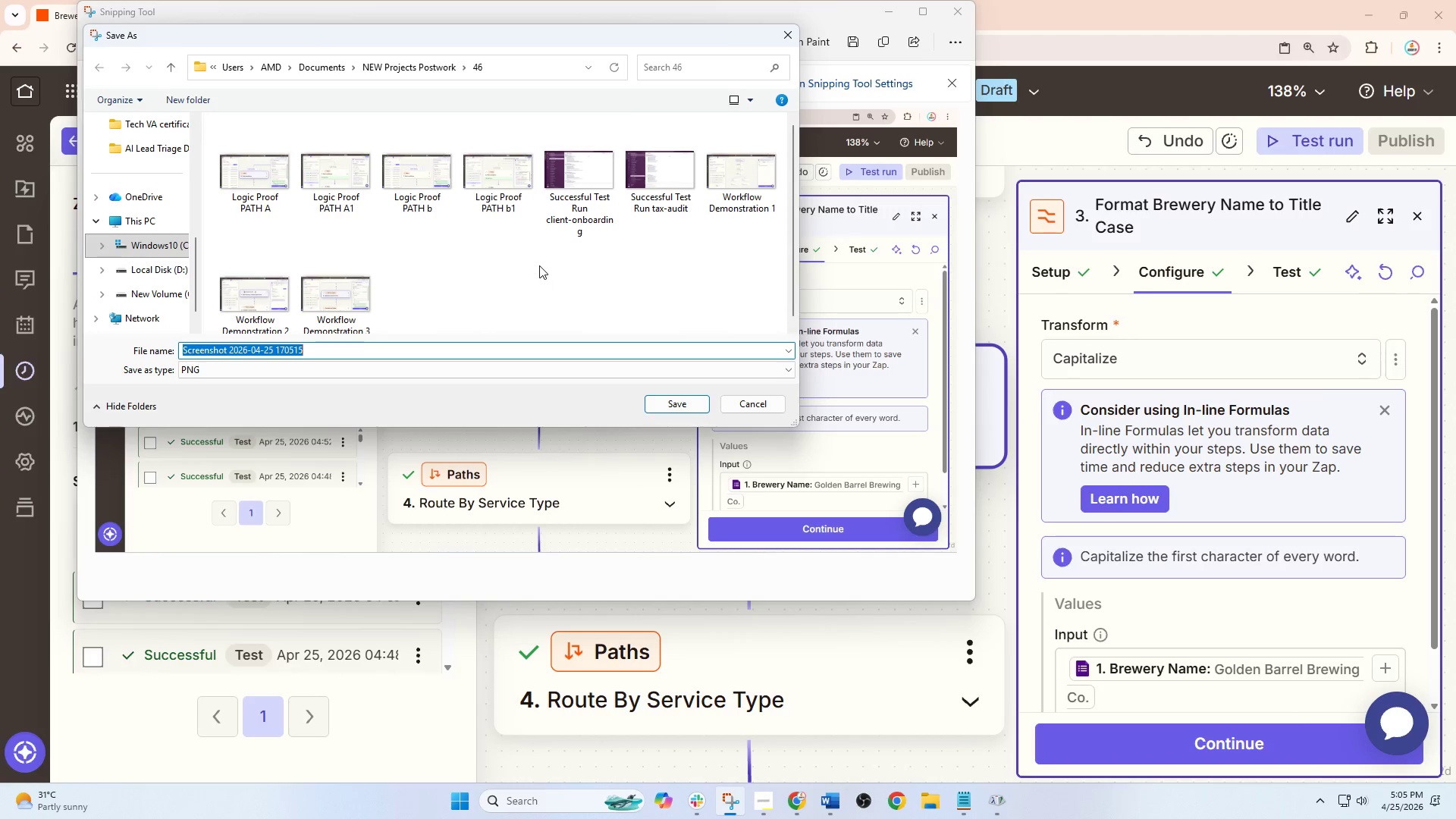 
wait(8.88)
 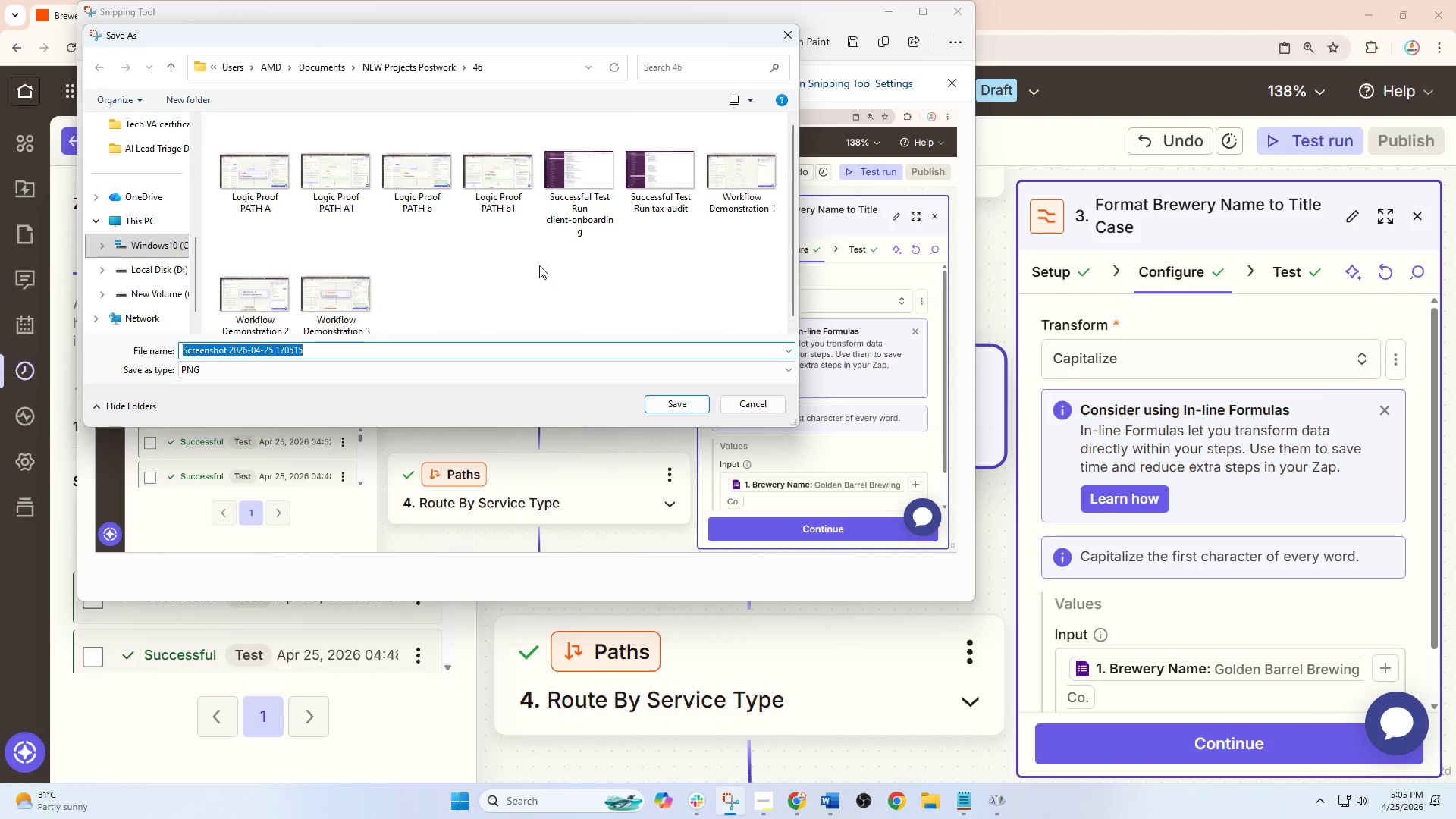 
double_click([328, 356])
 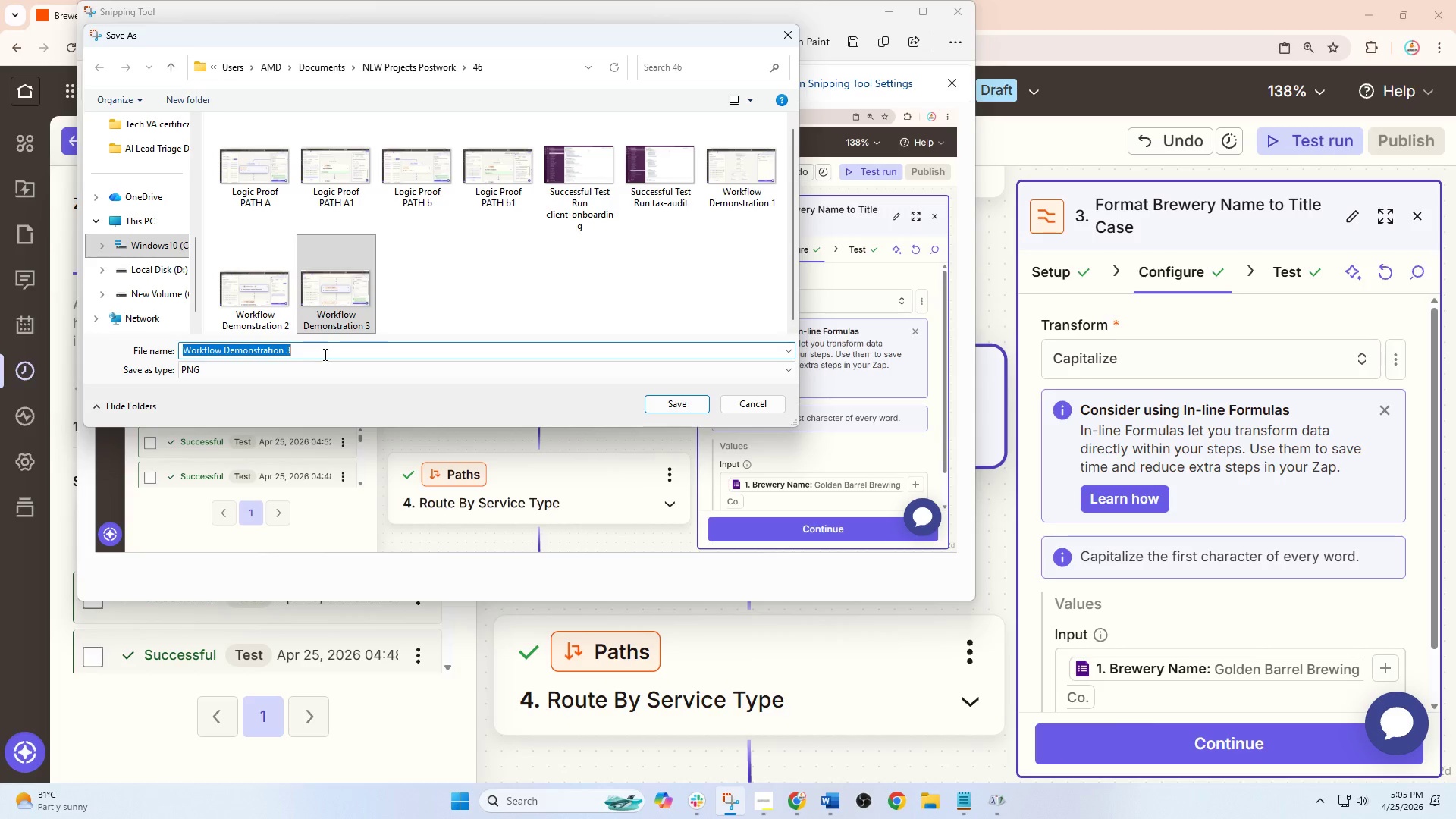 
triple_click([324, 354])
 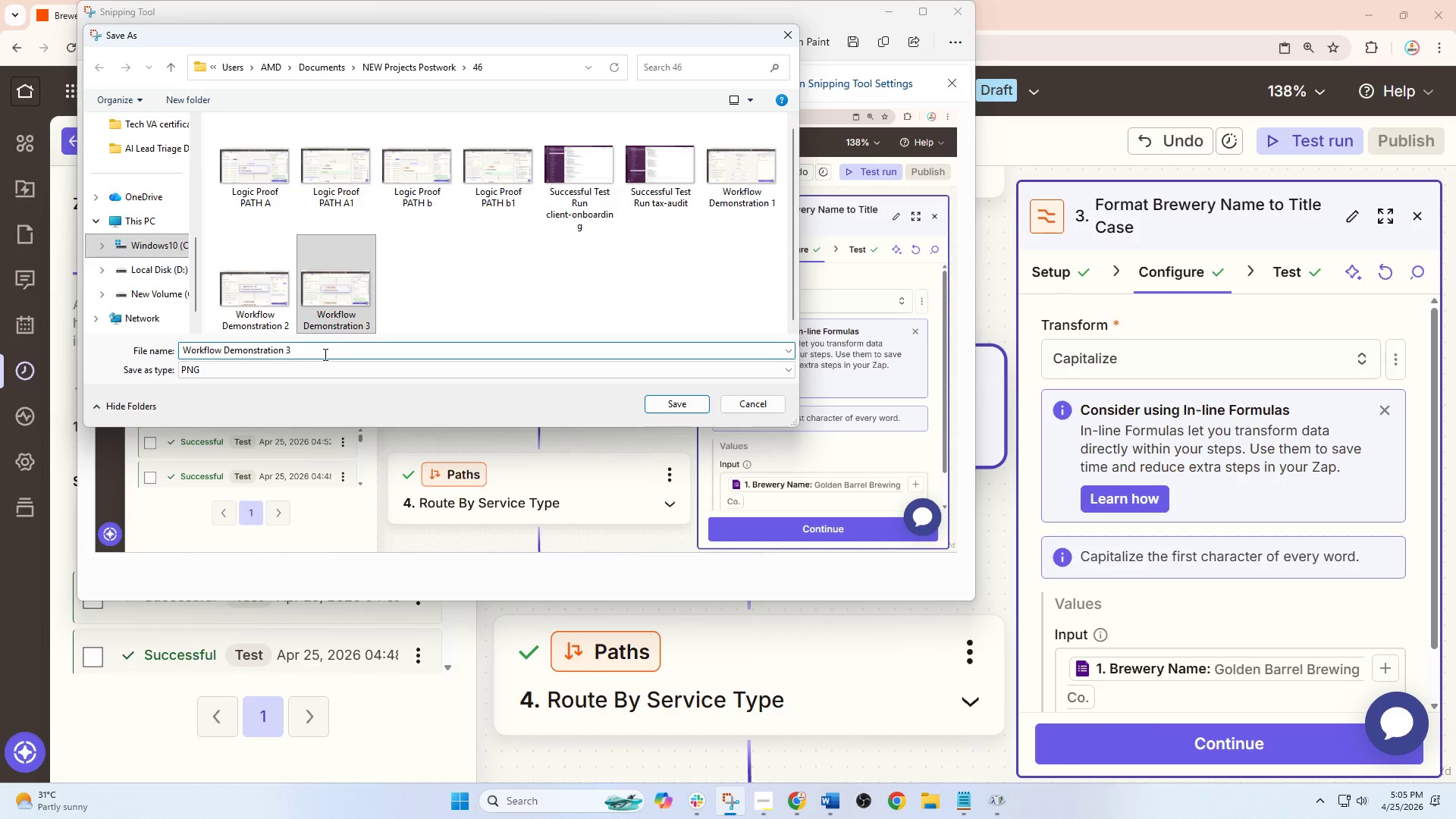 
key(Backspace)
 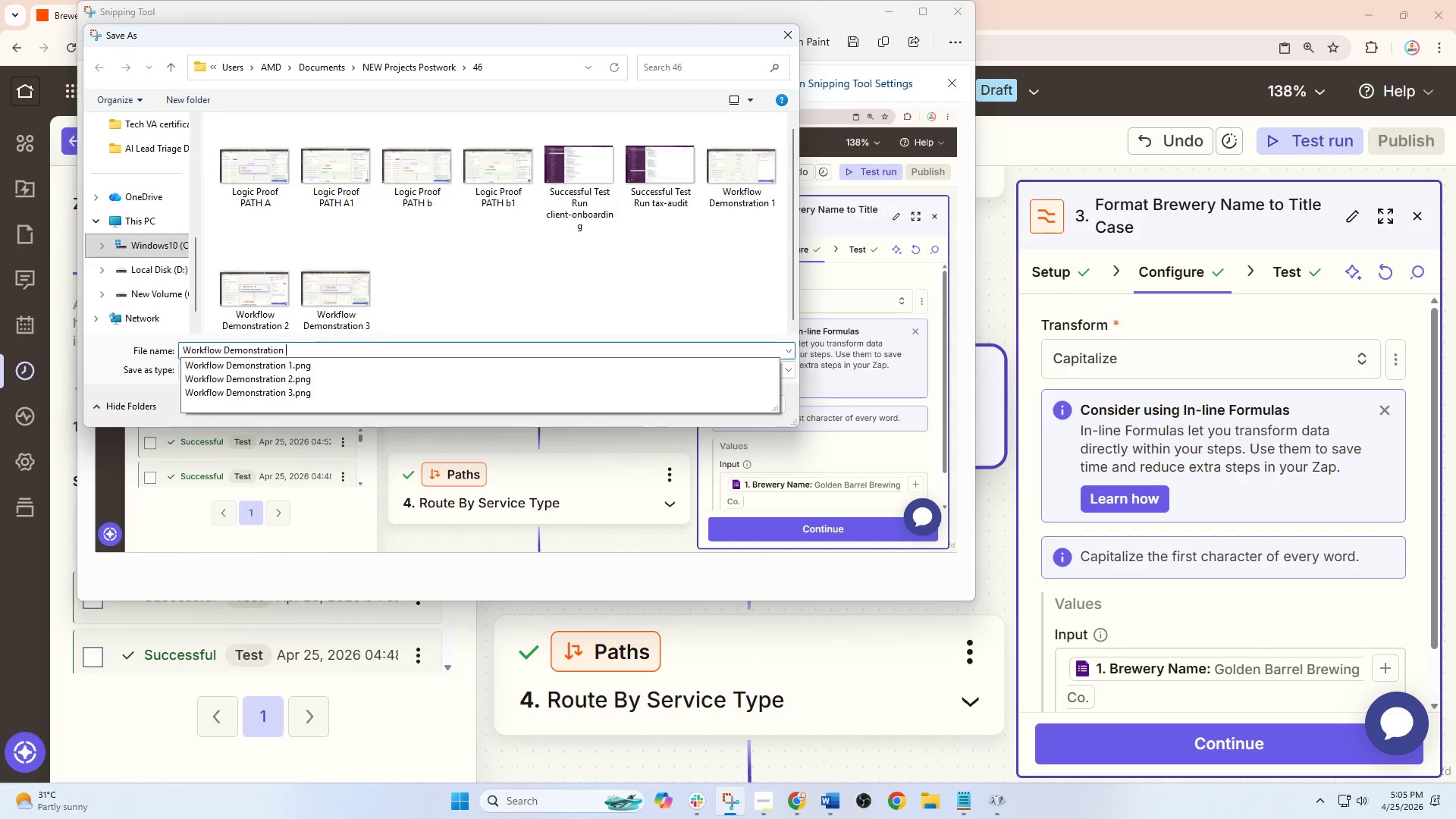 
key(4)
 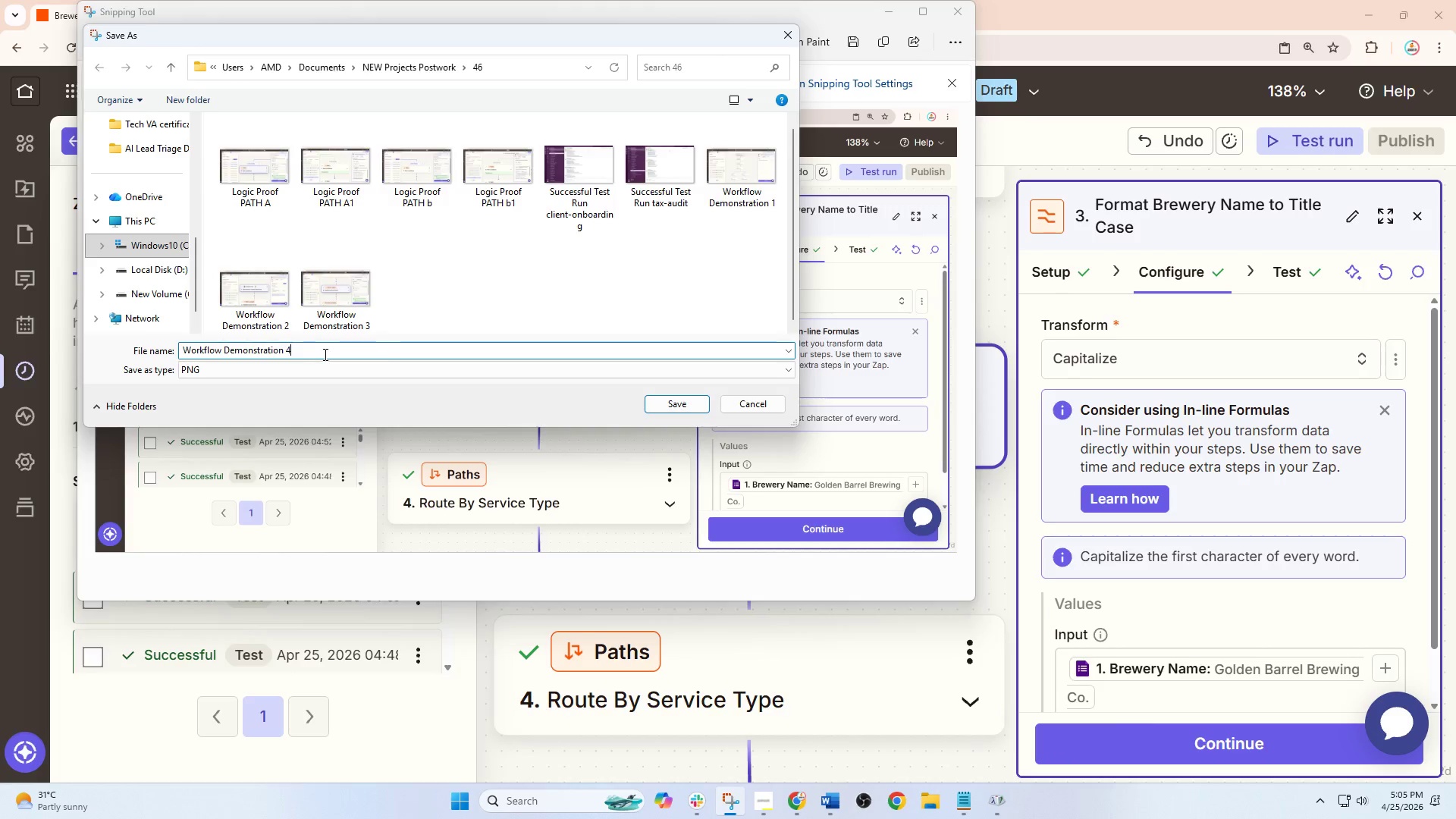 
key(Enter)
 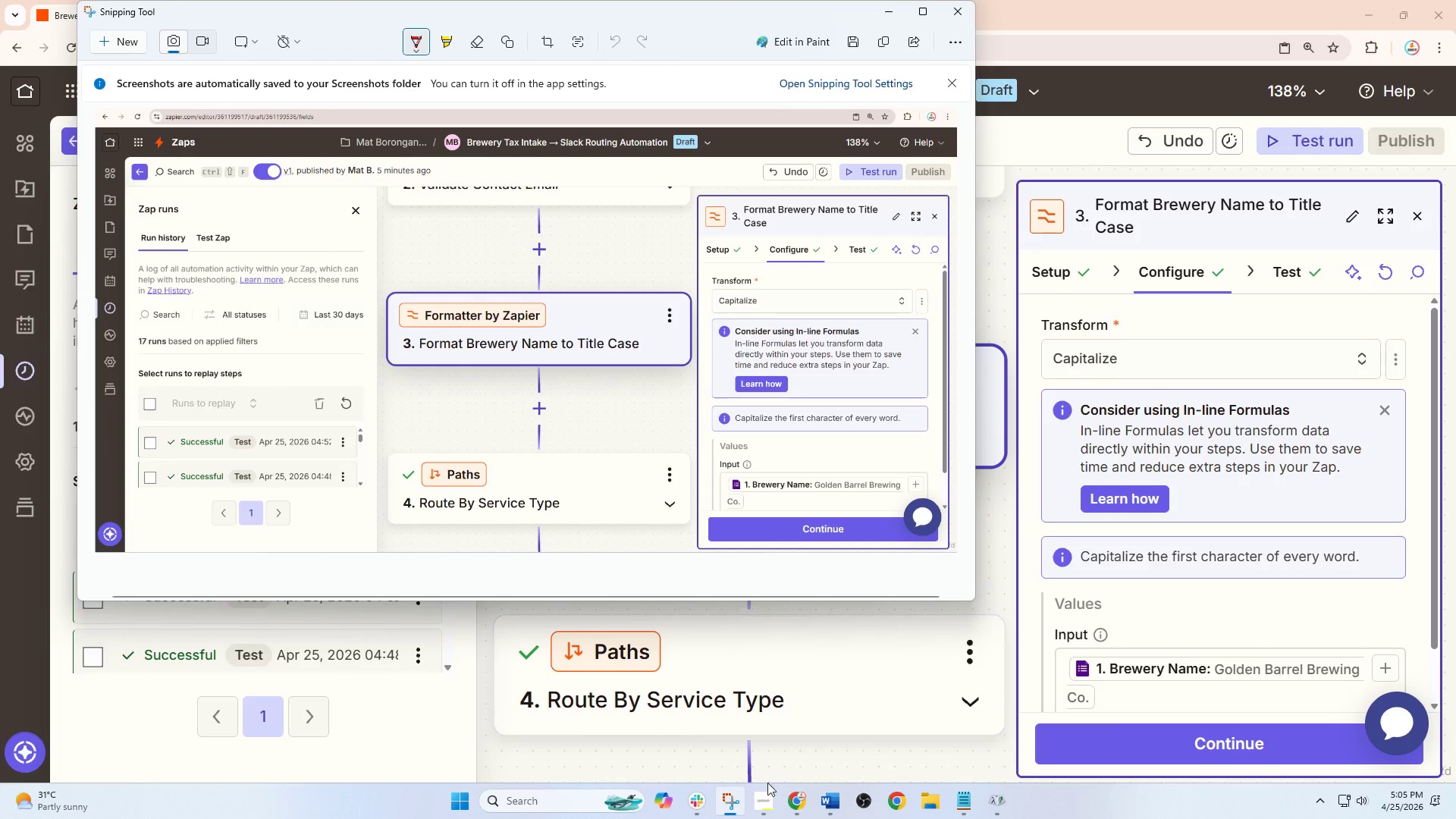 
left_click([761, 799])
 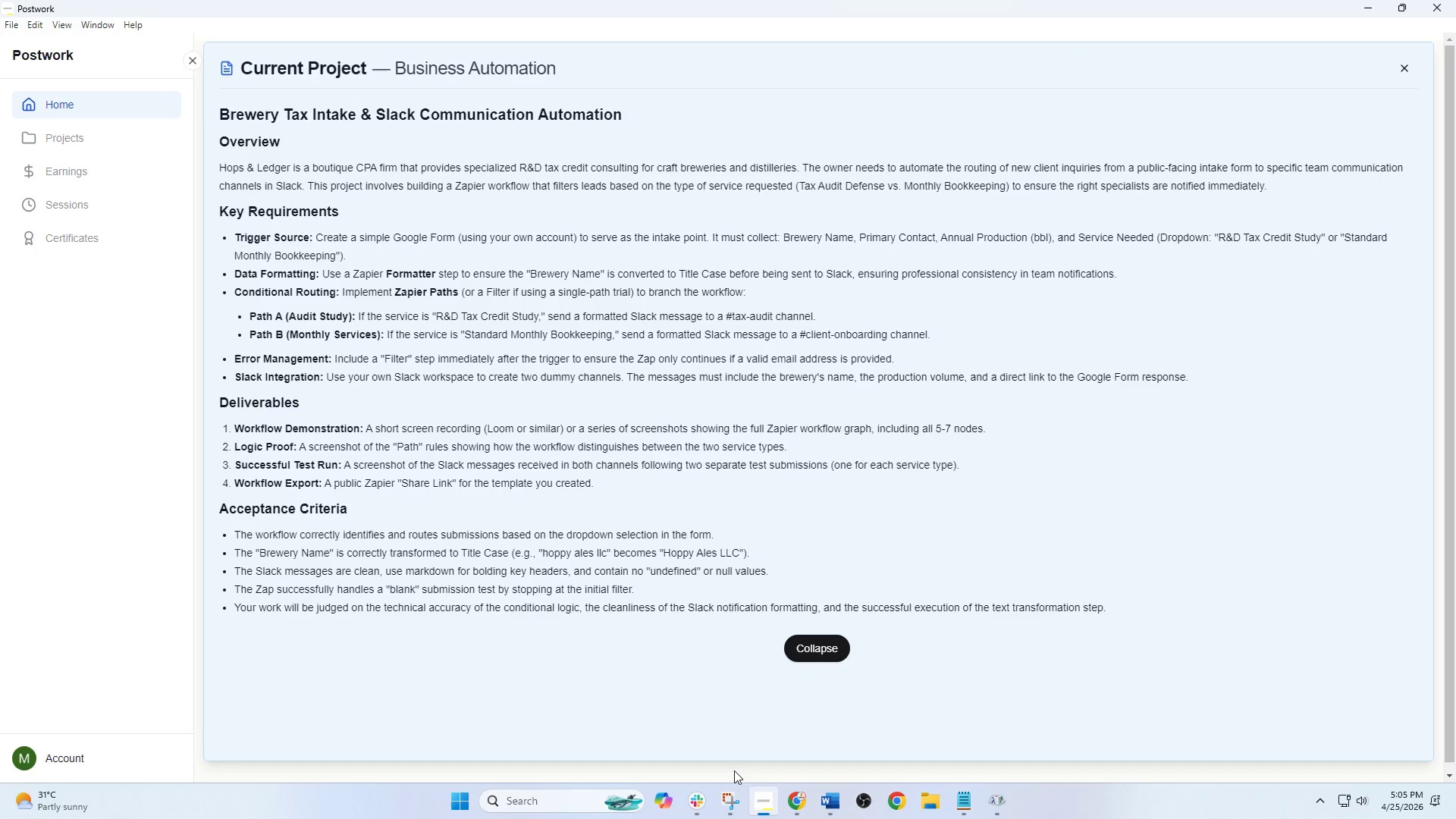 
left_click([722, 803])
 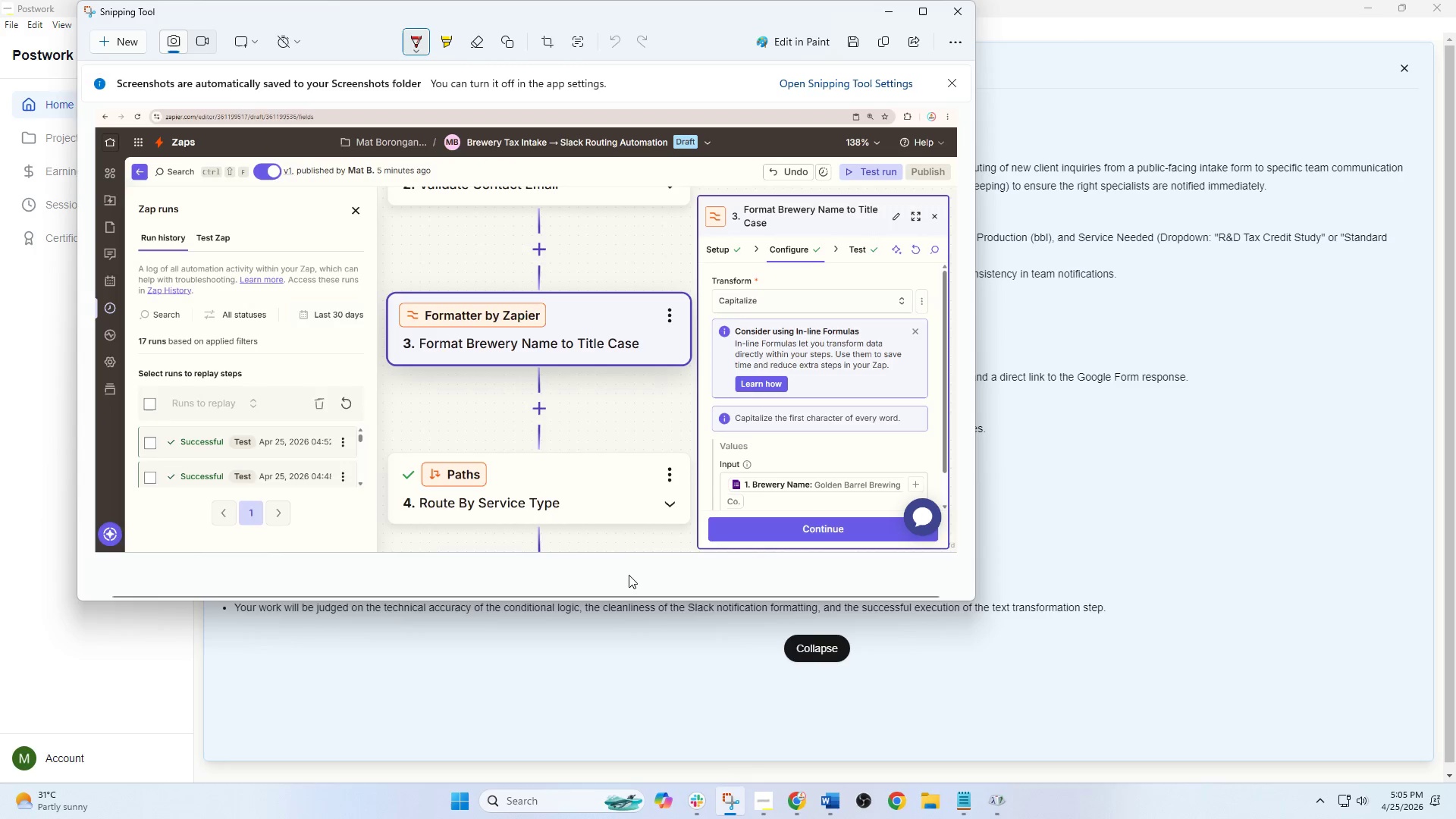 
wait(8.06)
 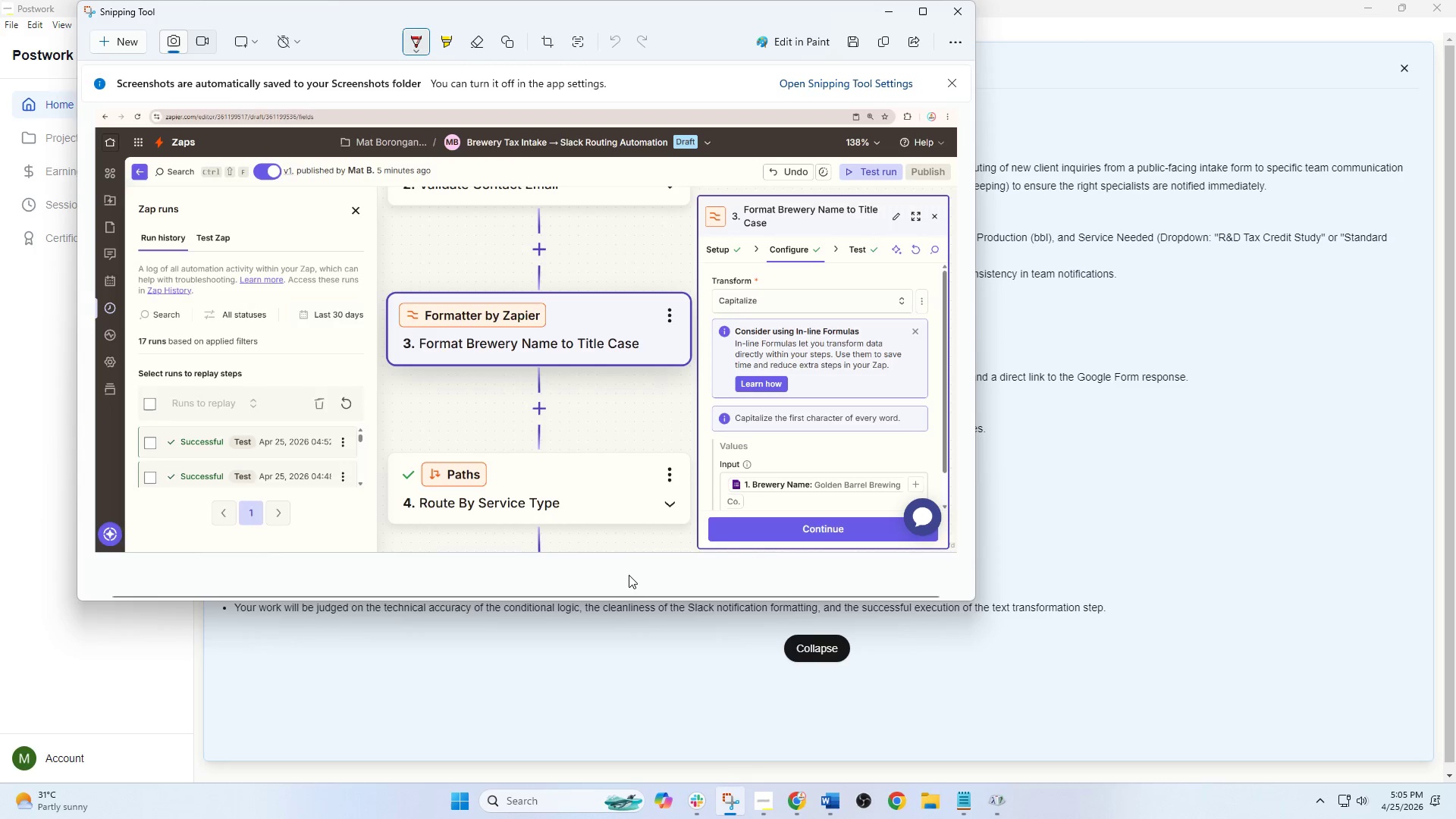 
left_click([914, 19])
 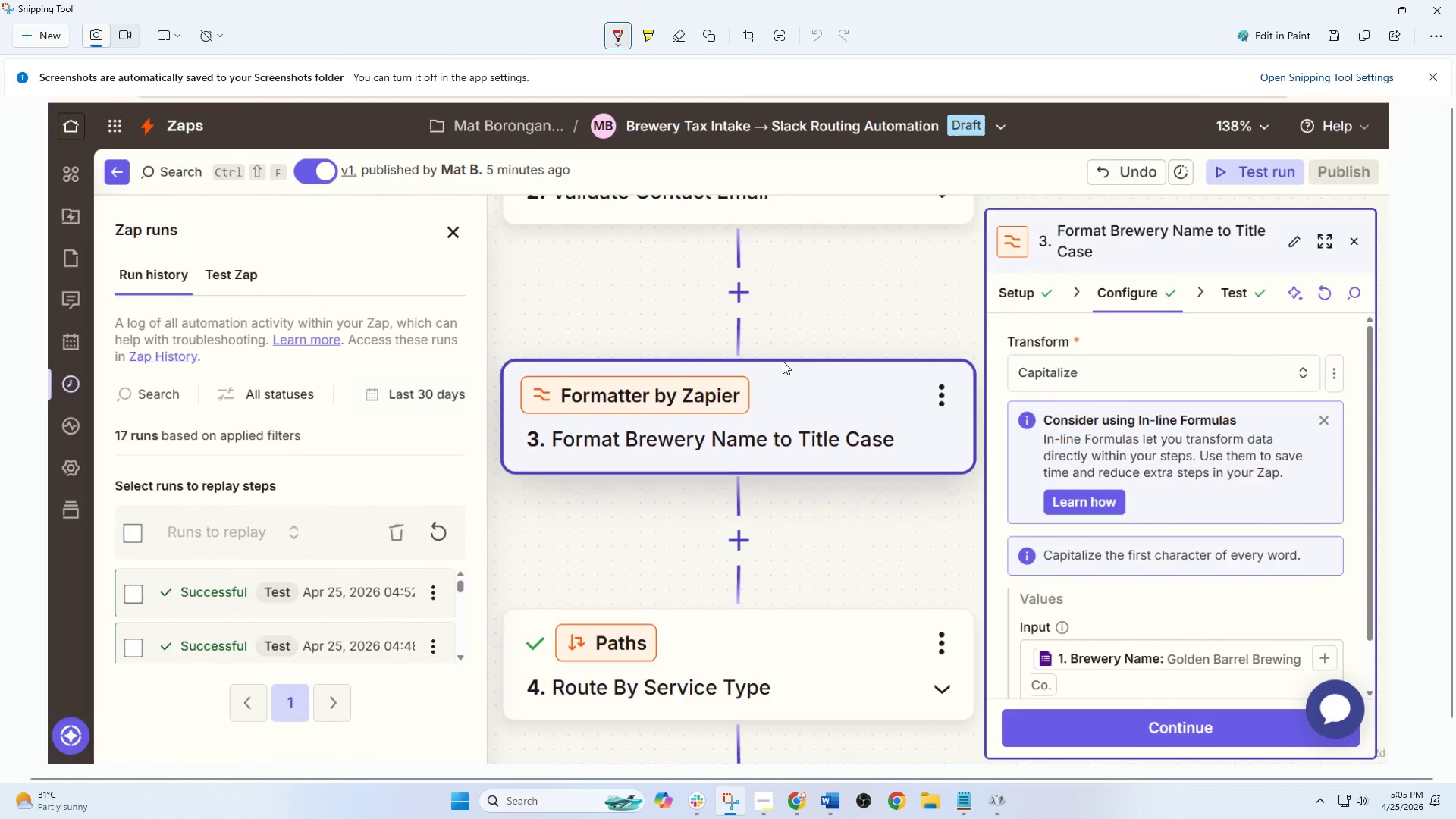 
scroll: coordinate [733, 473], scroll_direction: down, amount: 4.0
 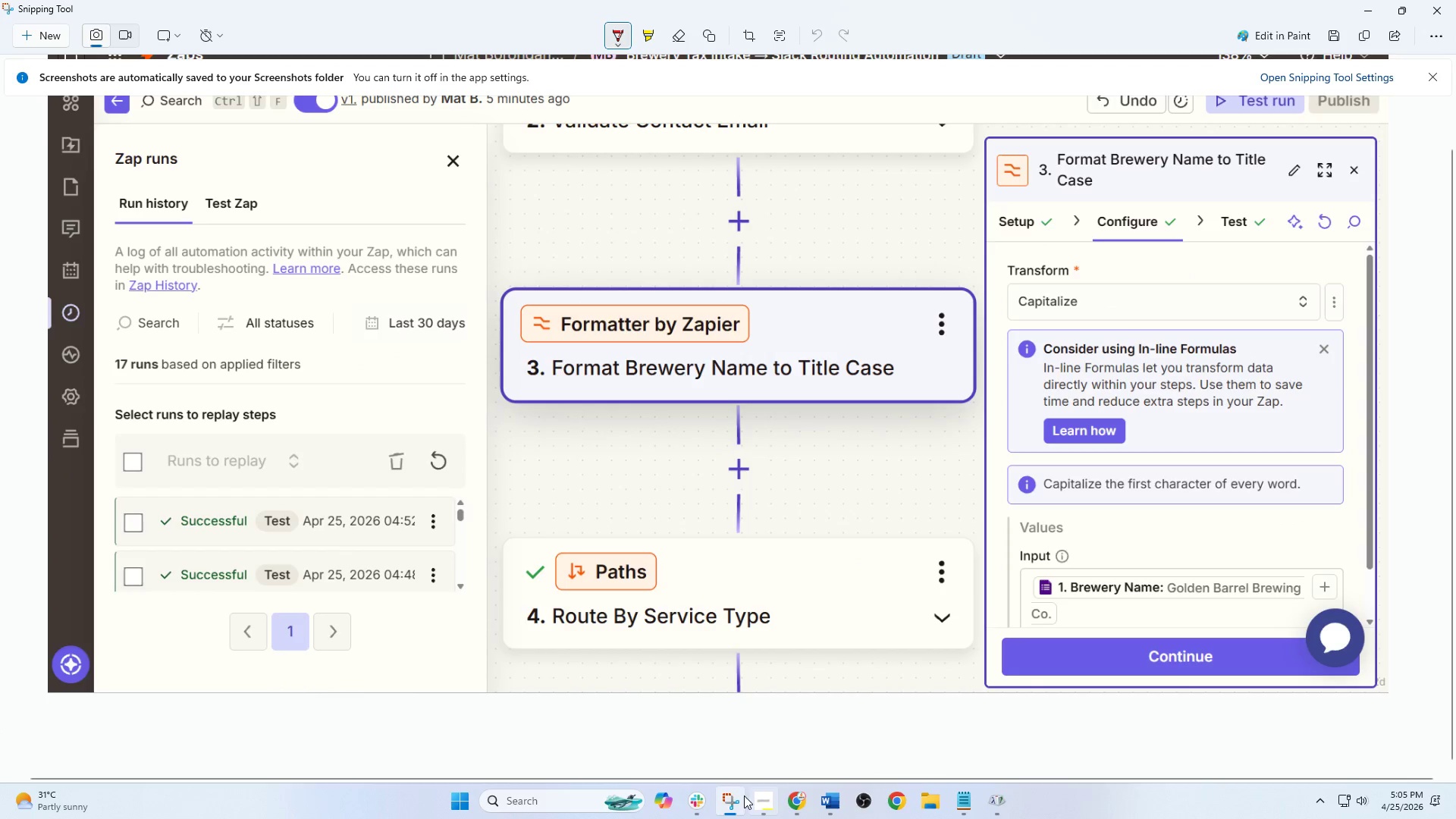 
left_click([722, 805])